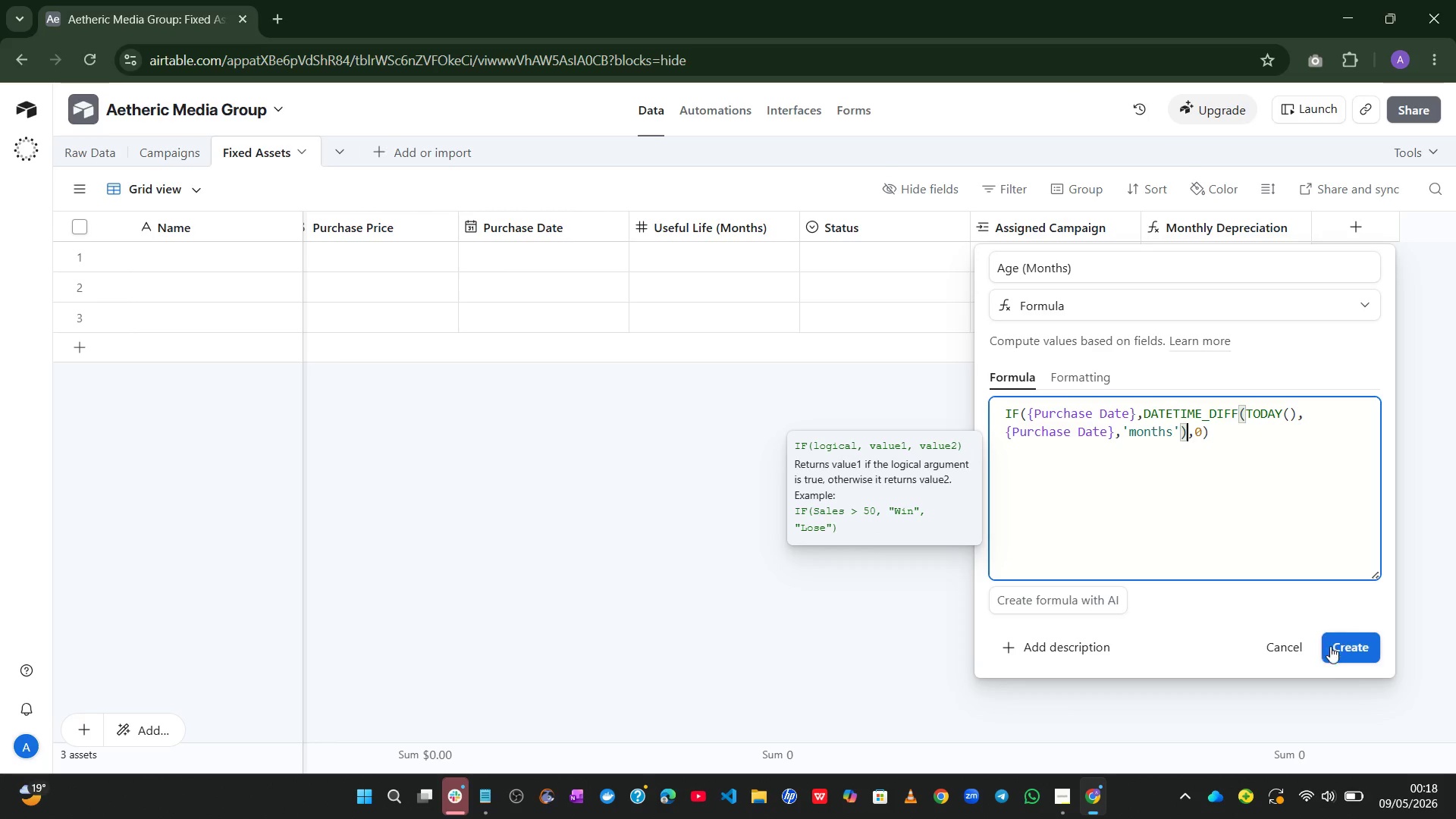 
left_click([1338, 646])
 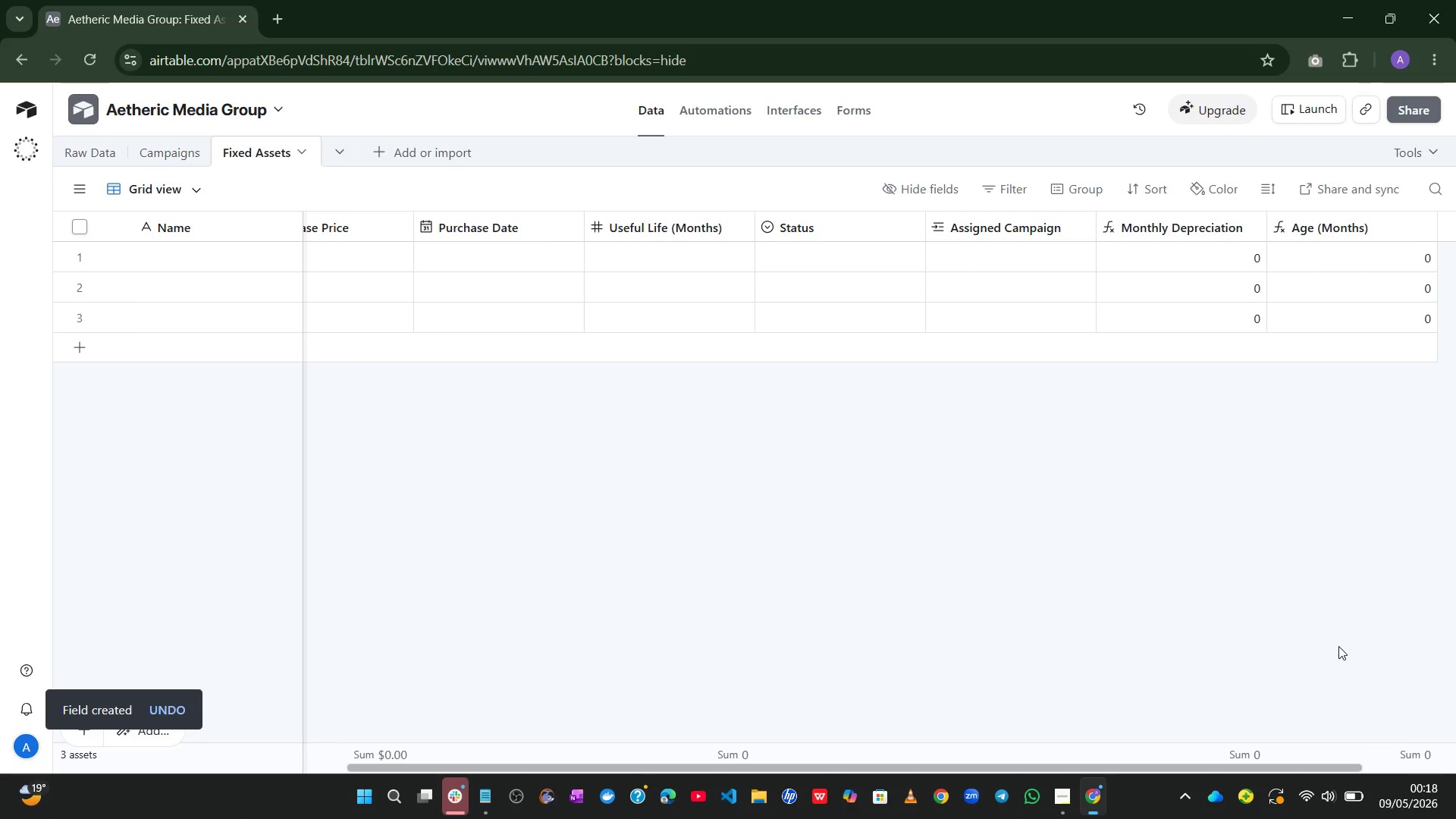 
wait(13.52)
 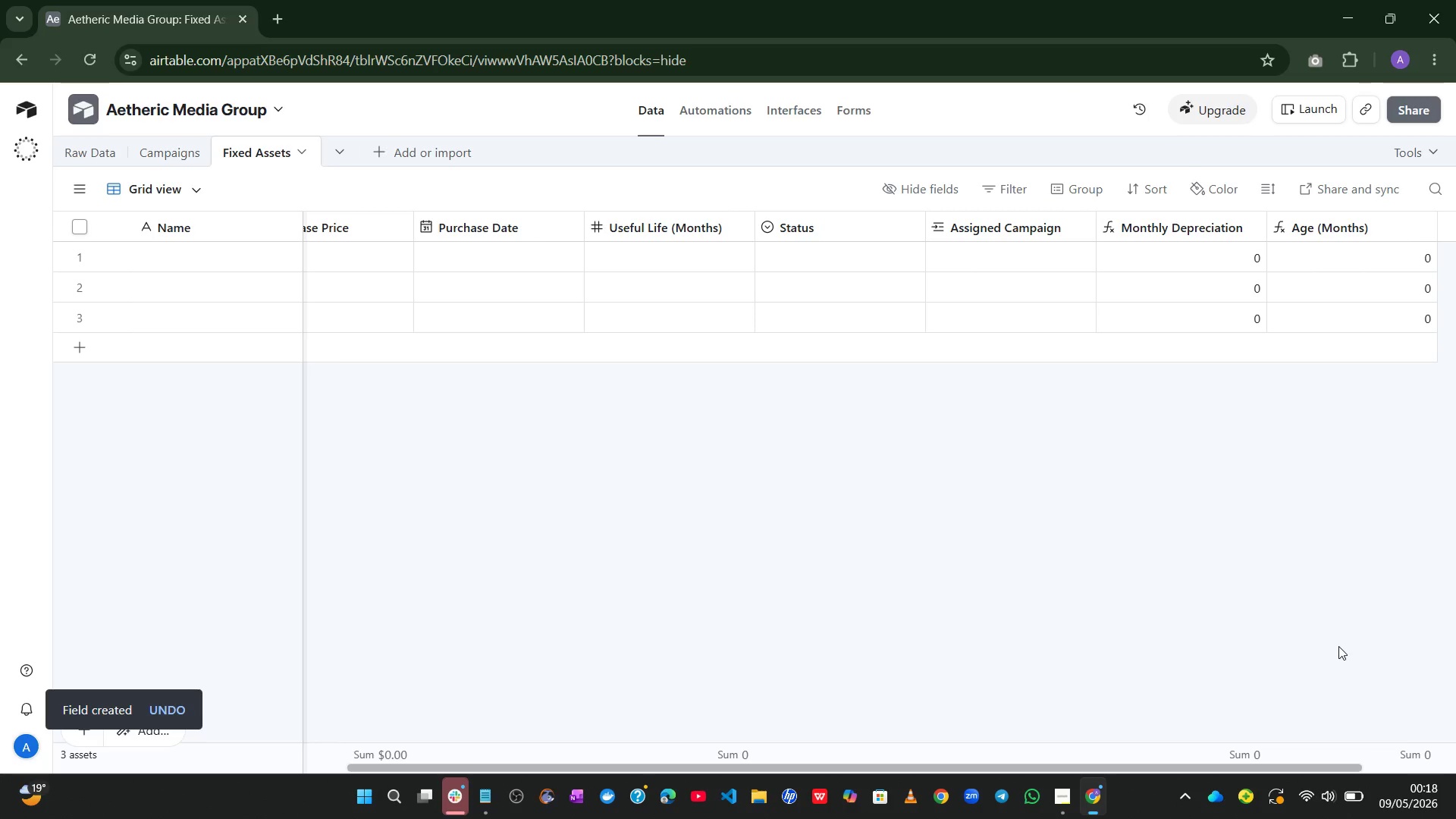 
left_click([1057, 807])